 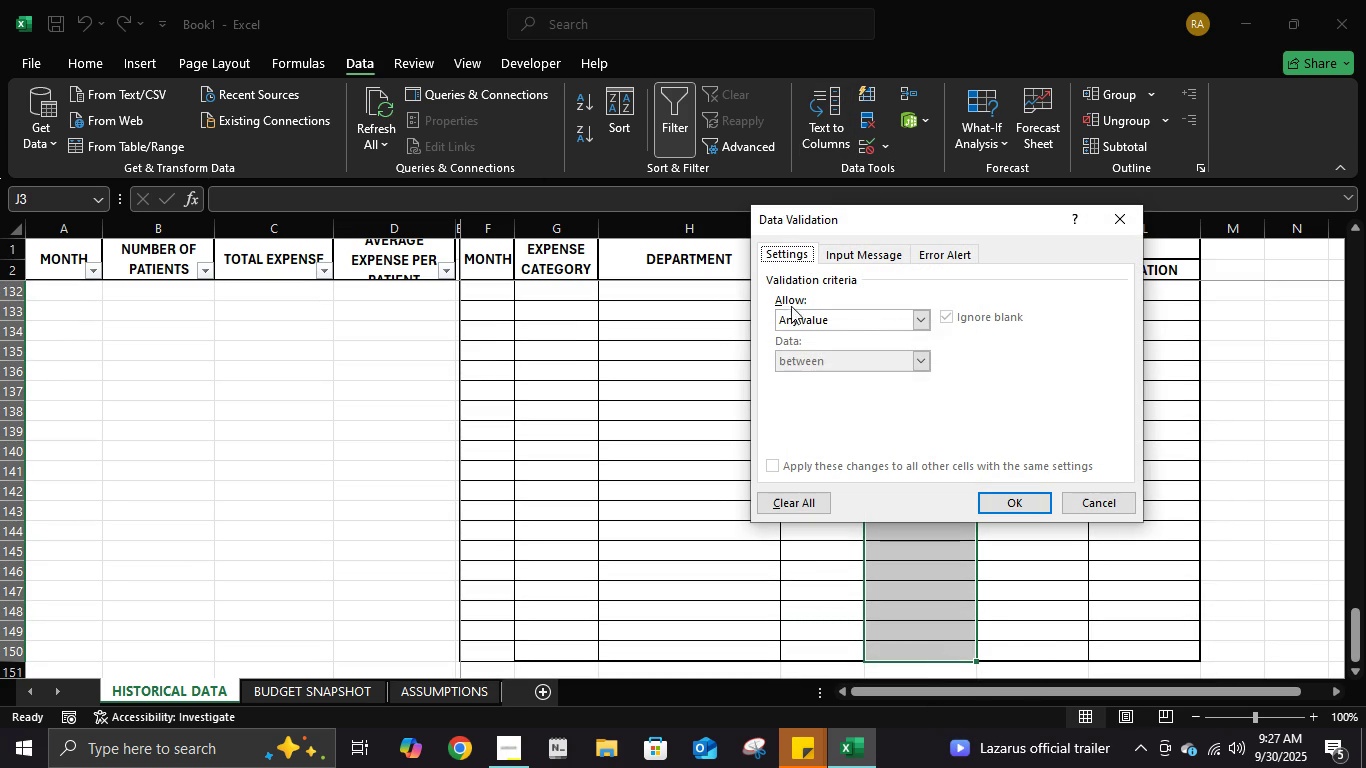 
left_click([887, 324])
 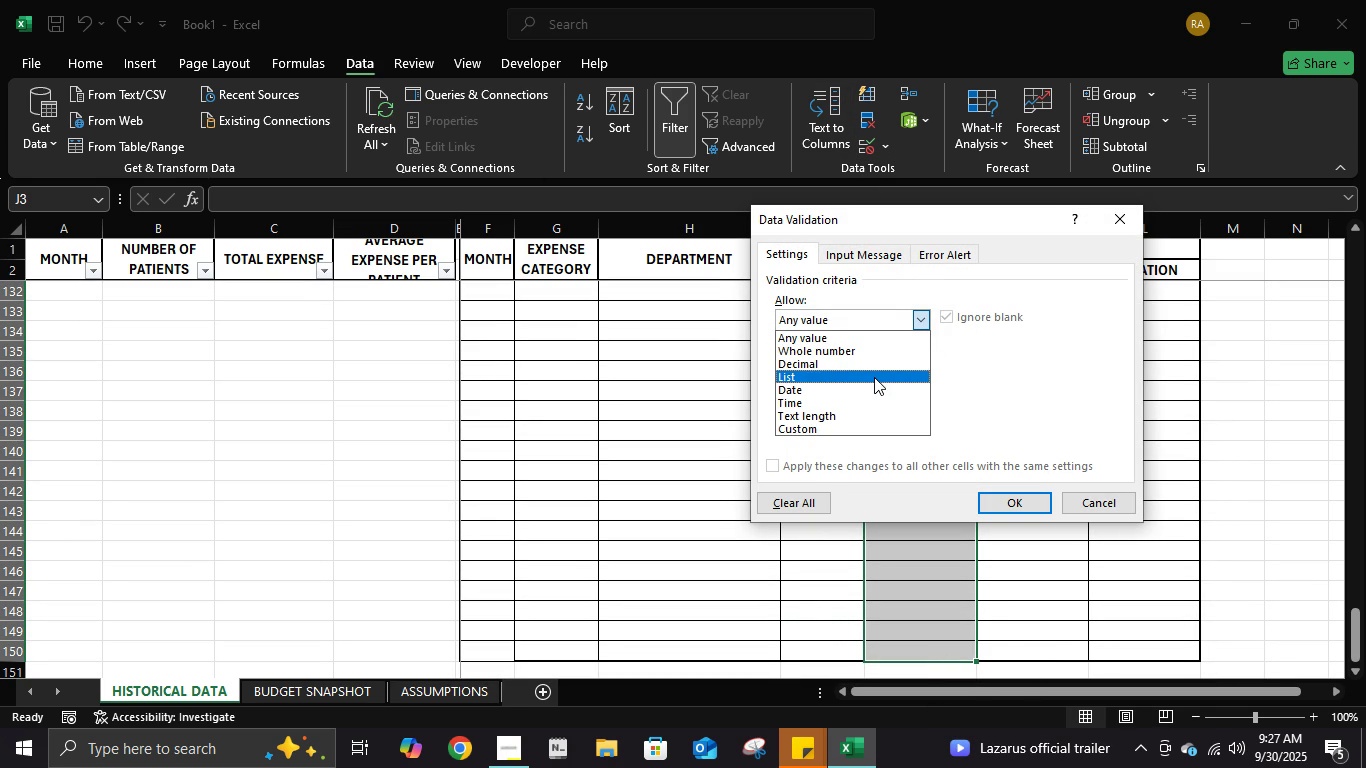 
left_click([874, 377])
 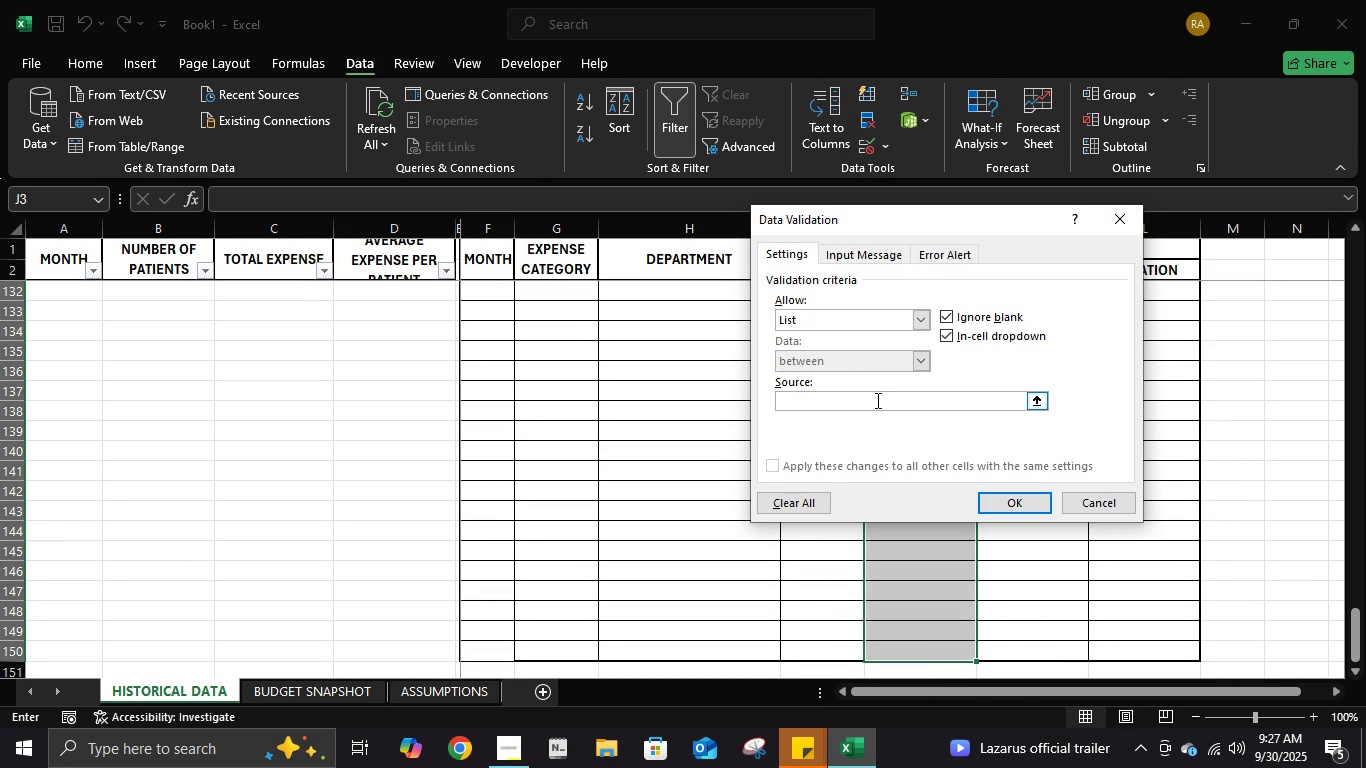 
left_click([876, 400])
 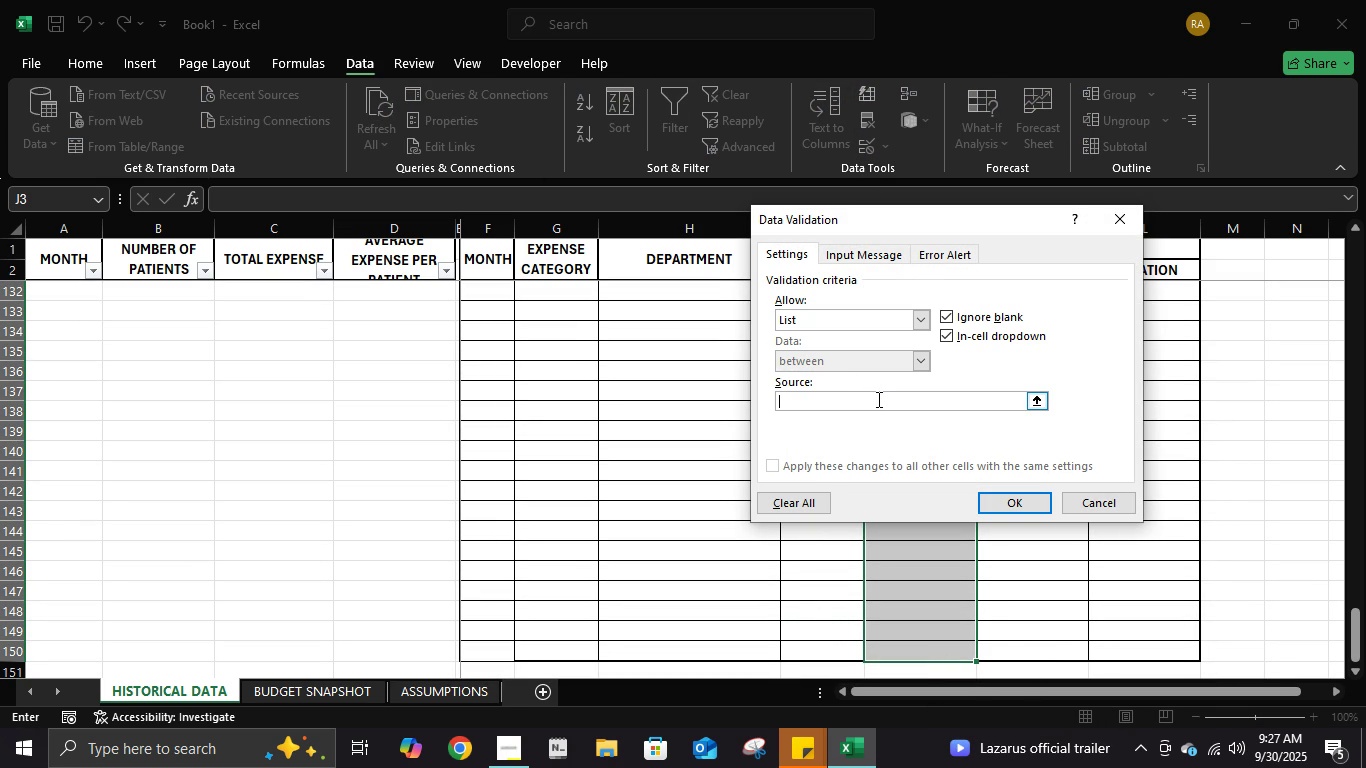 
type(pedia, )
key(Backspace)
key(Backspace)
type( 0-18, young adult 19-)
 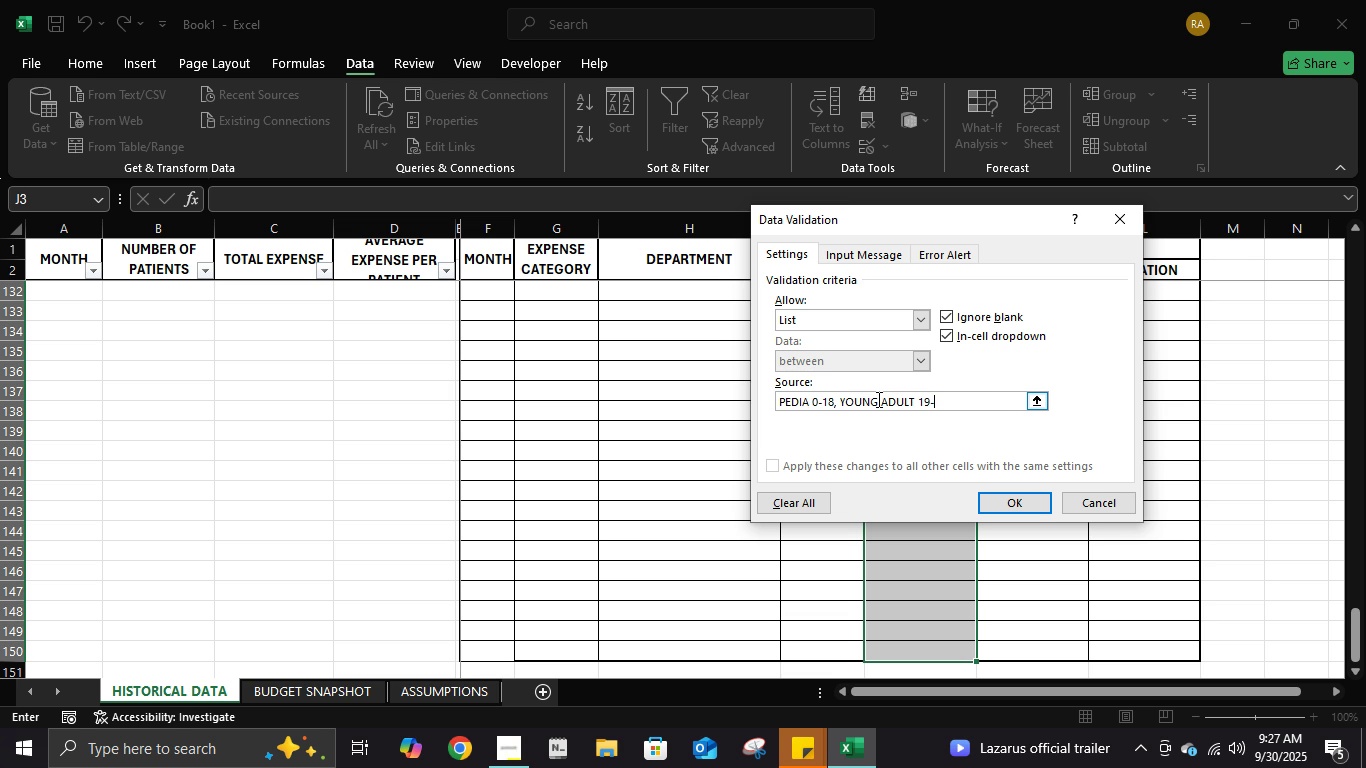 
wait(7.24)
 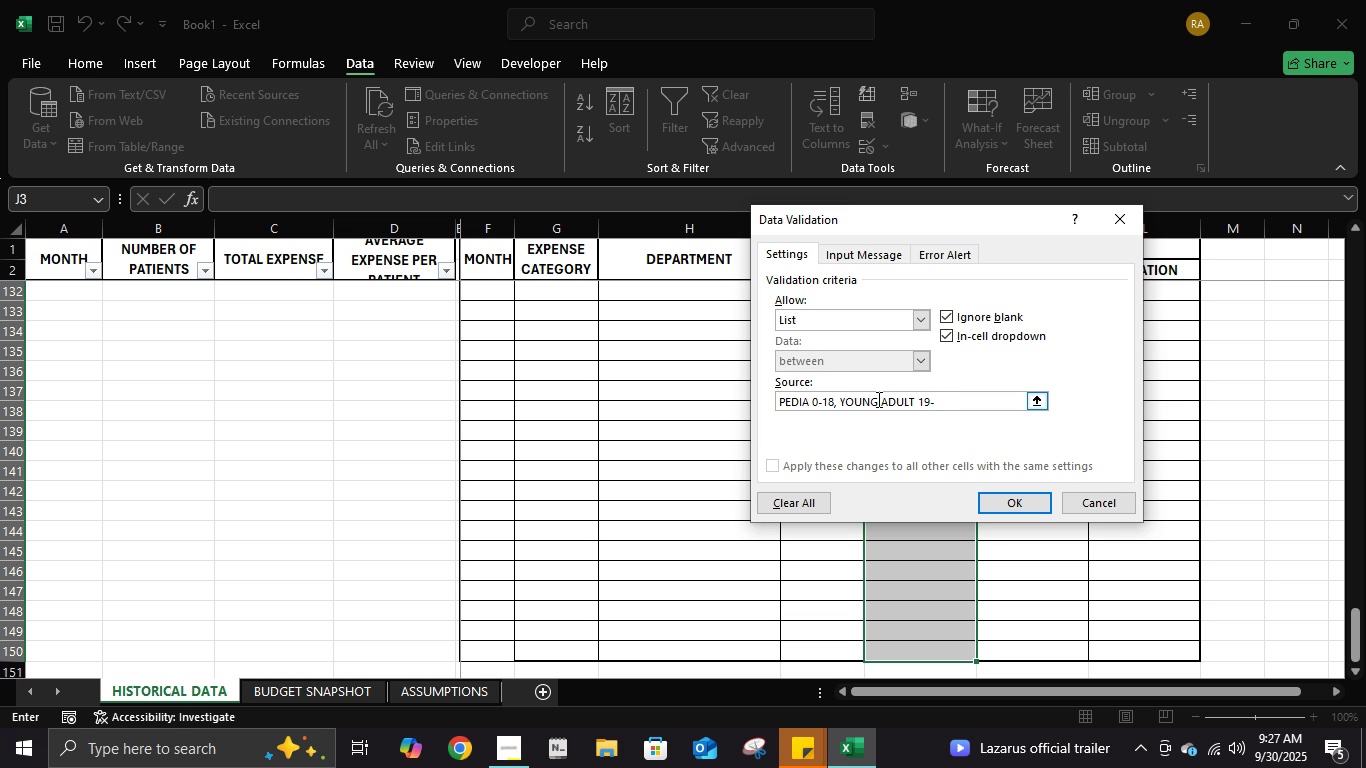 
type(36, adlt 36)